 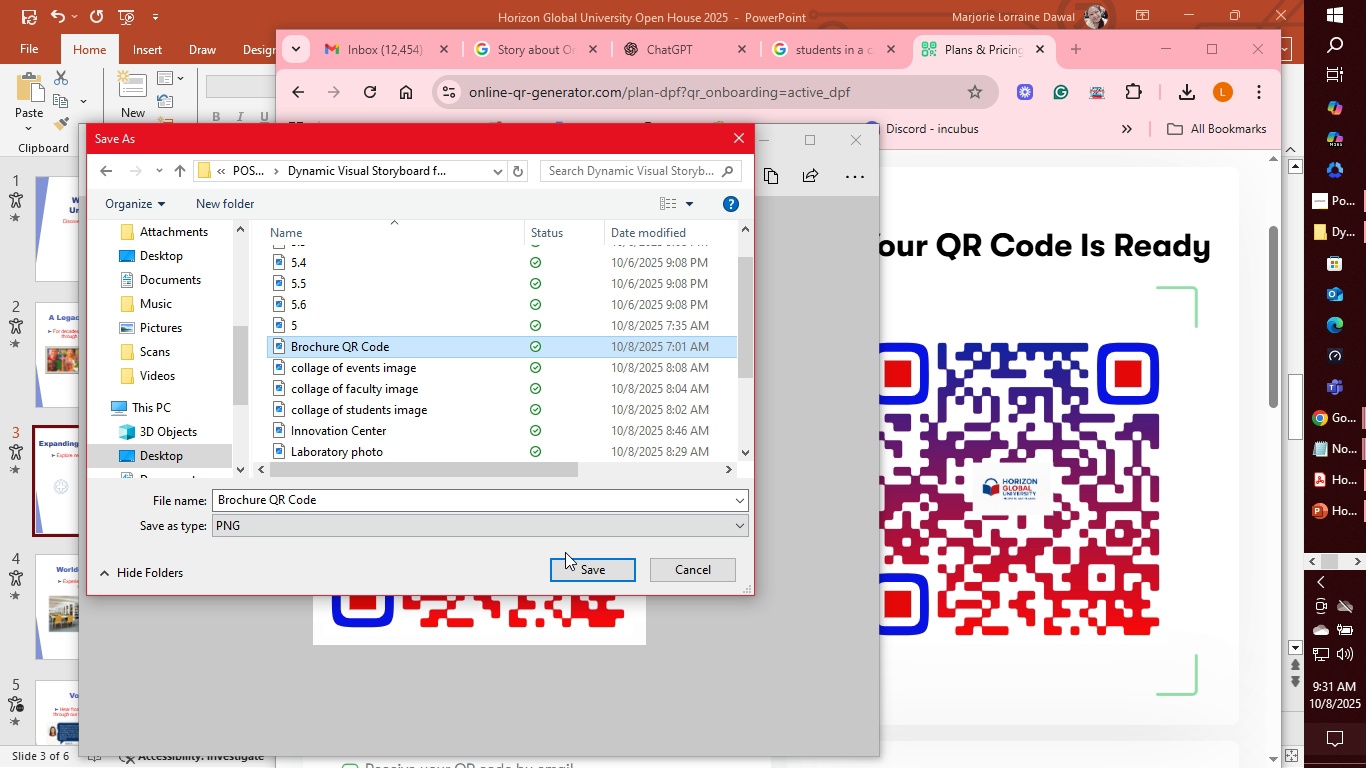 
left_click([588, 567])
 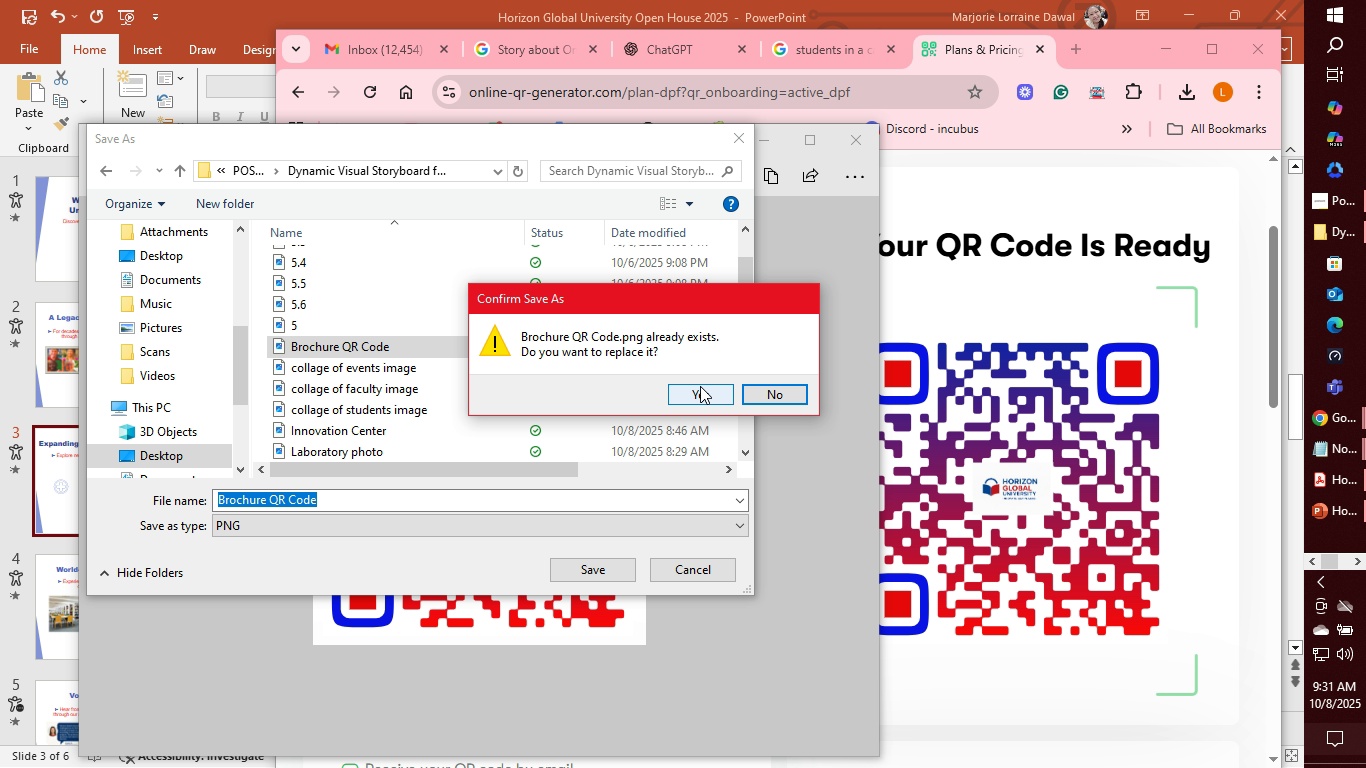 
left_click([700, 392])
 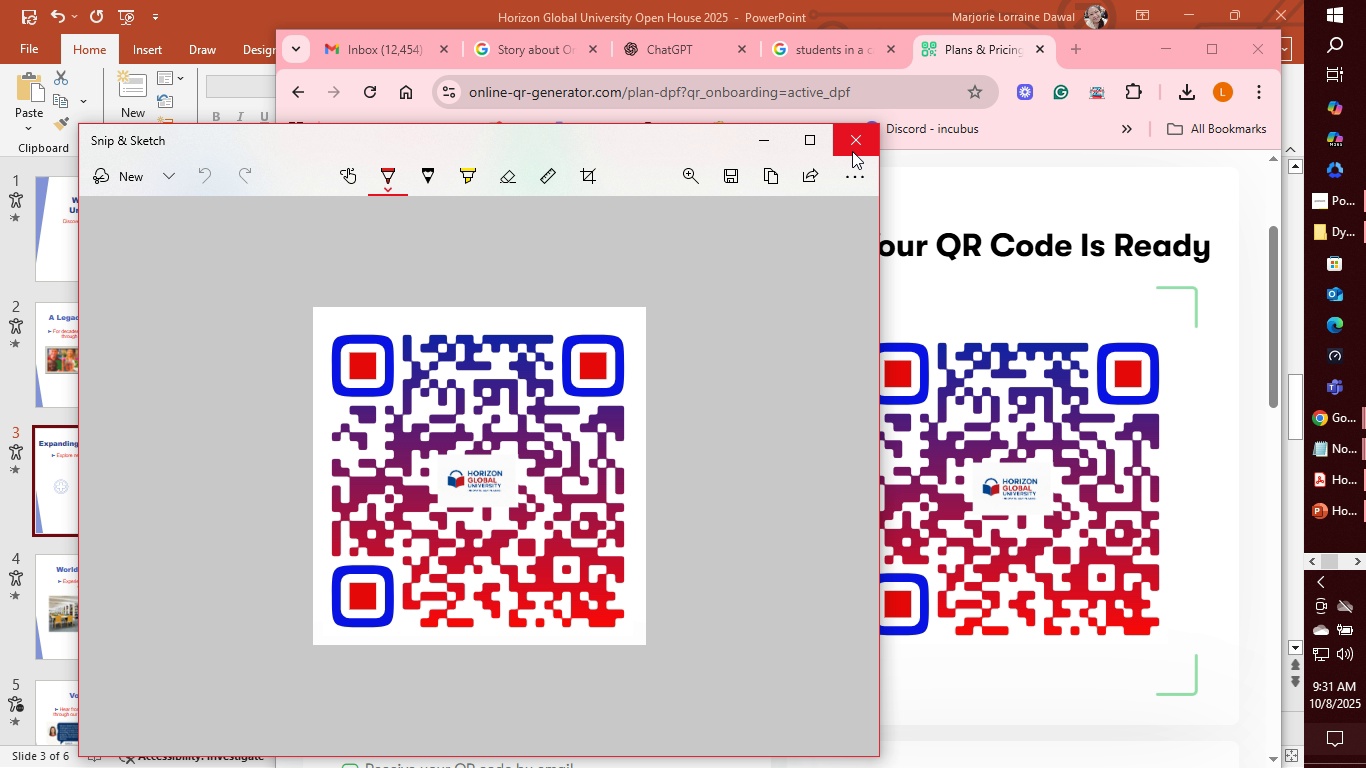 
left_click([852, 151])
 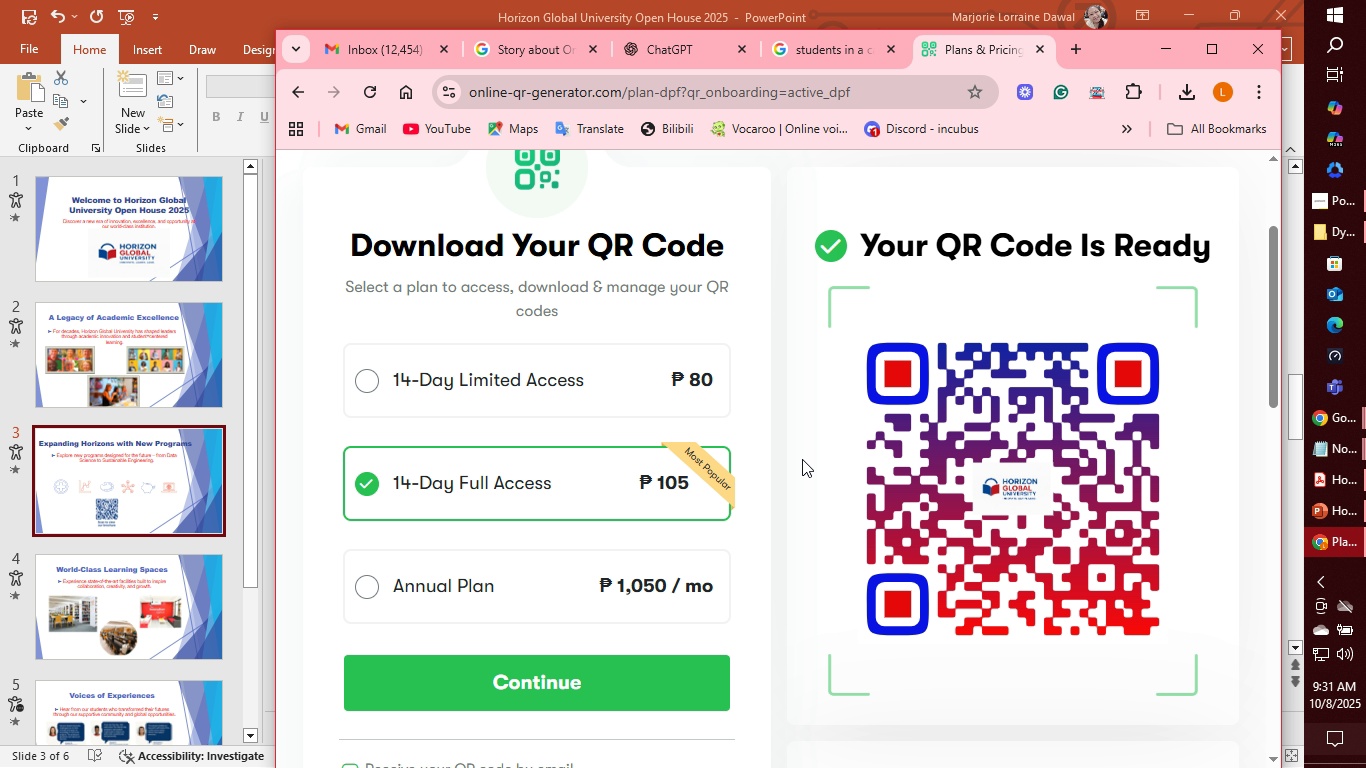 
scroll: coordinate [1147, 532], scroll_direction: down, amount: 4.0
 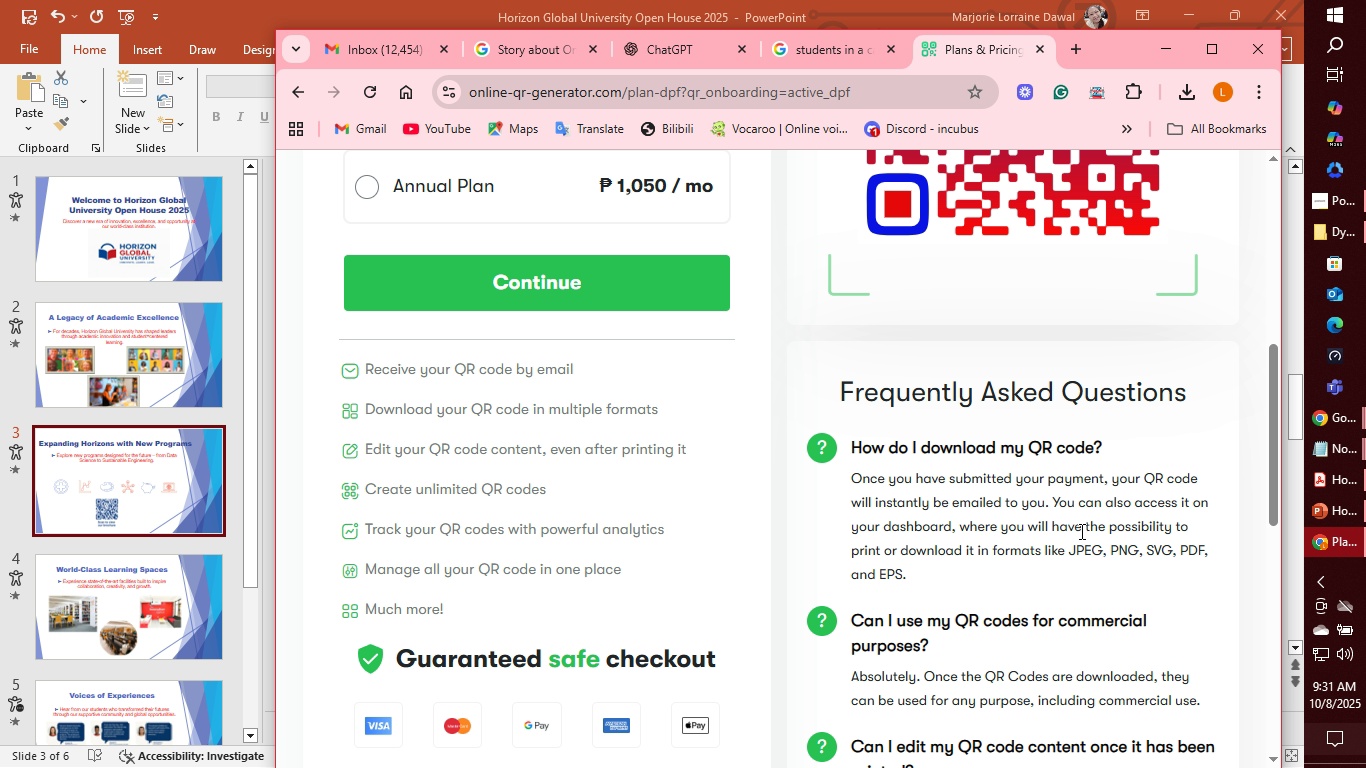 
wait(9.08)
 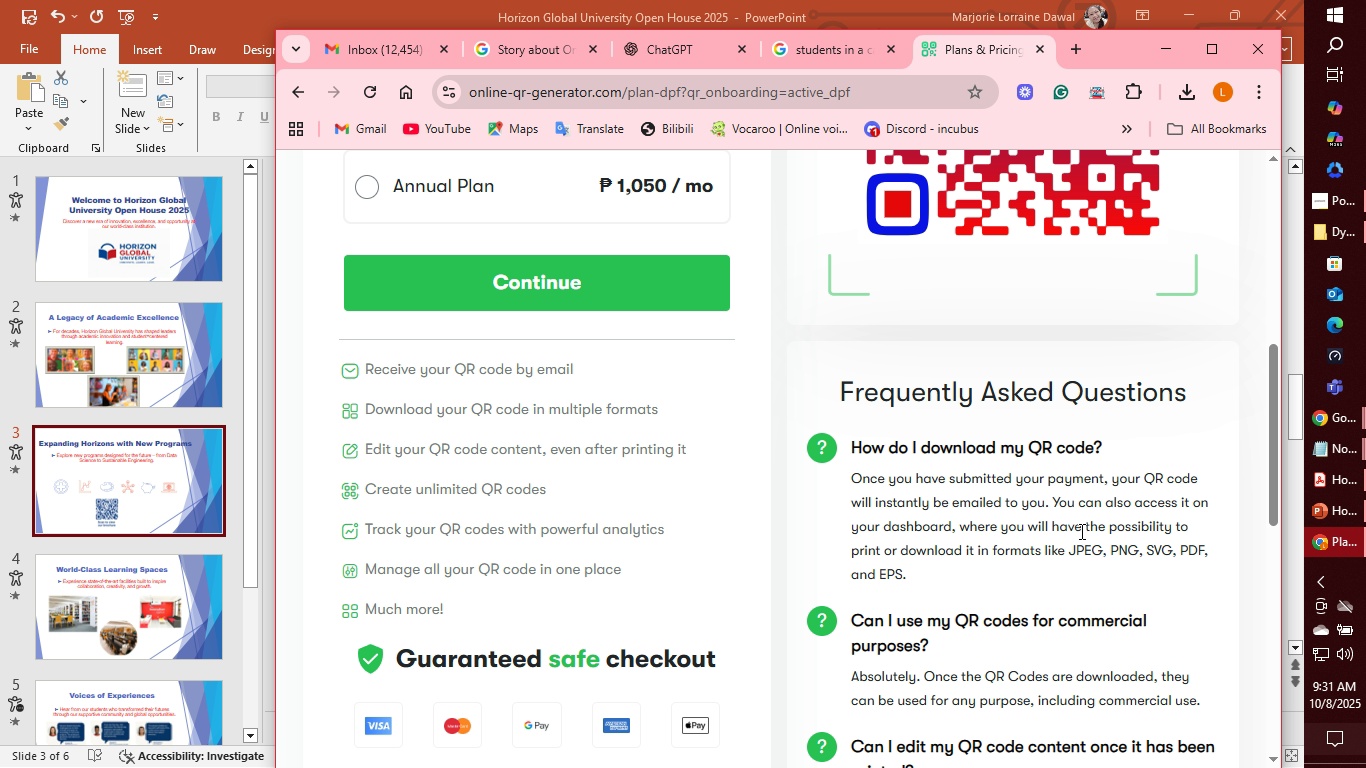 
scroll: coordinate [1070, 546], scroll_direction: down, amount: 2.0
 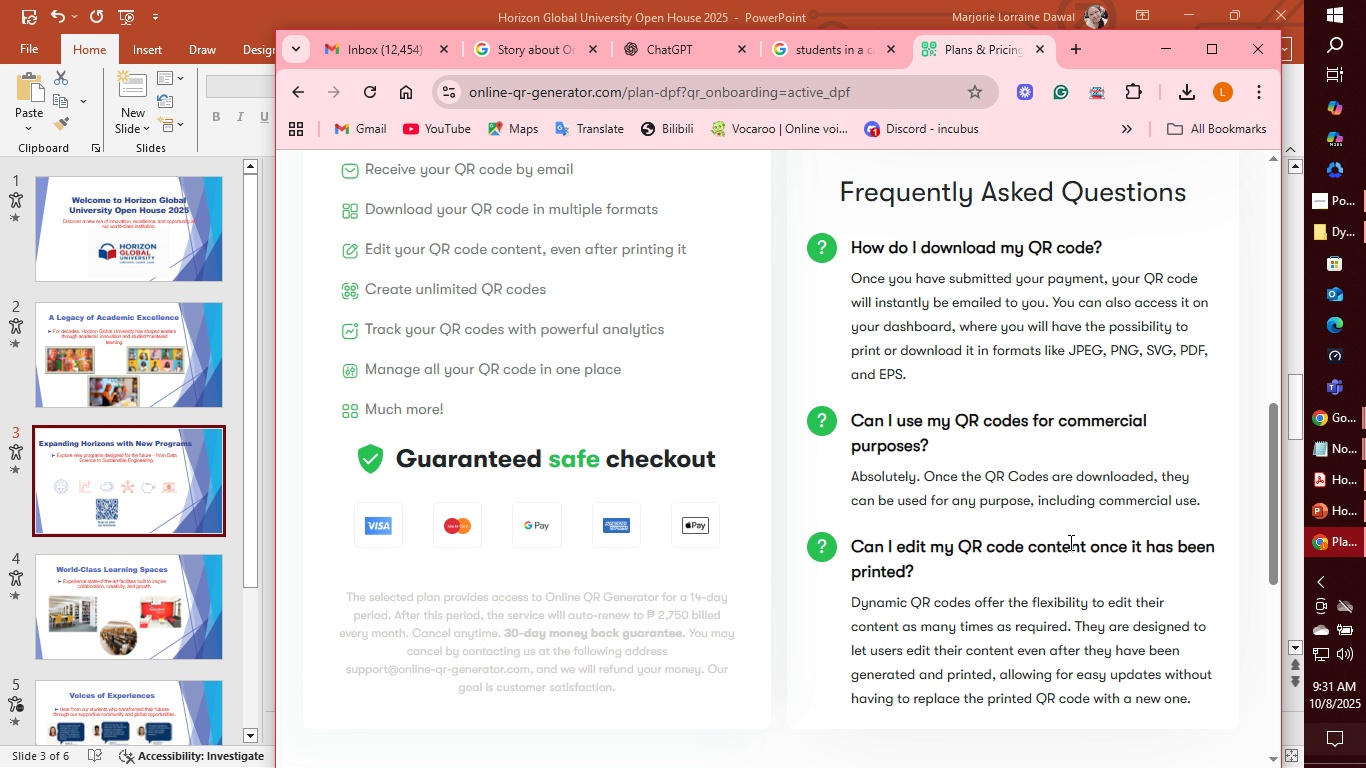 
scroll: coordinate [1057, 488], scroll_direction: up, amount: 11.0
 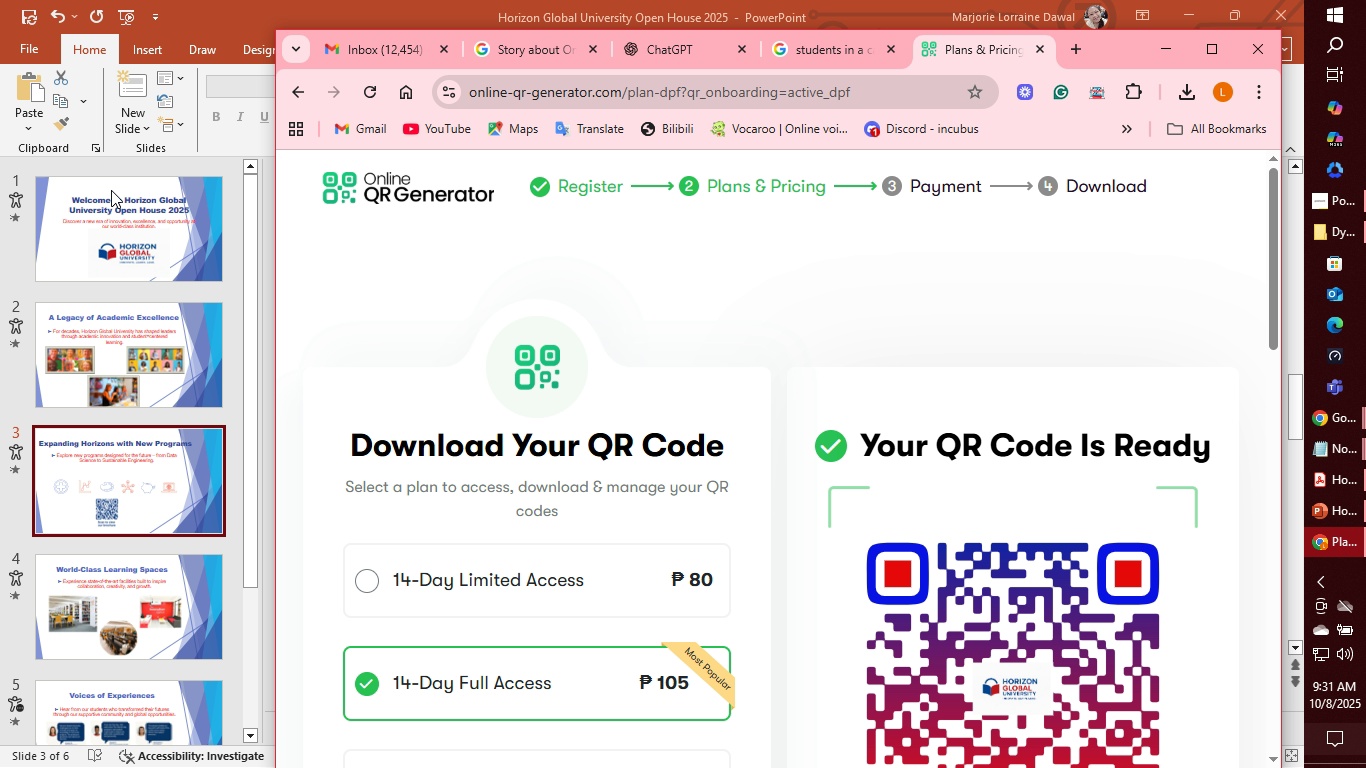 
wait(6.47)
 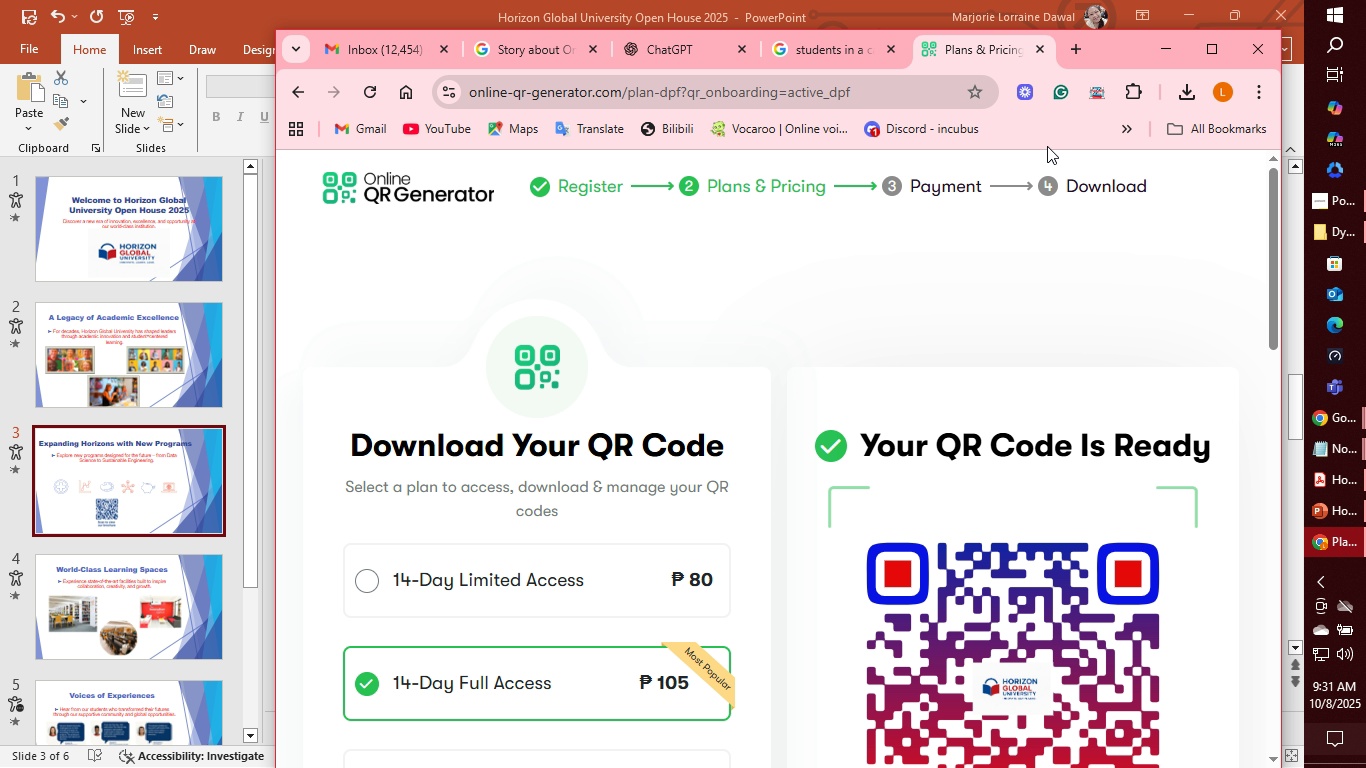 
left_click([253, 229])
 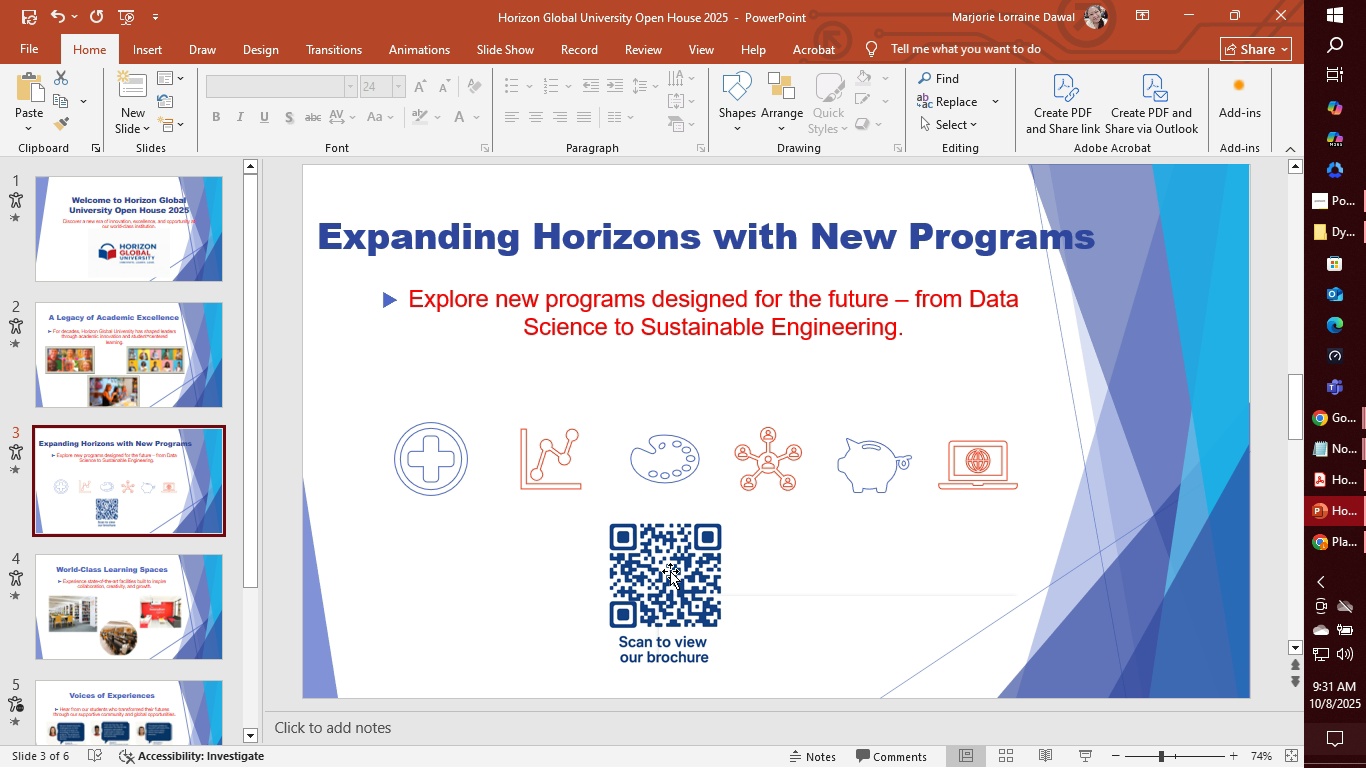 
left_click([670, 571])
 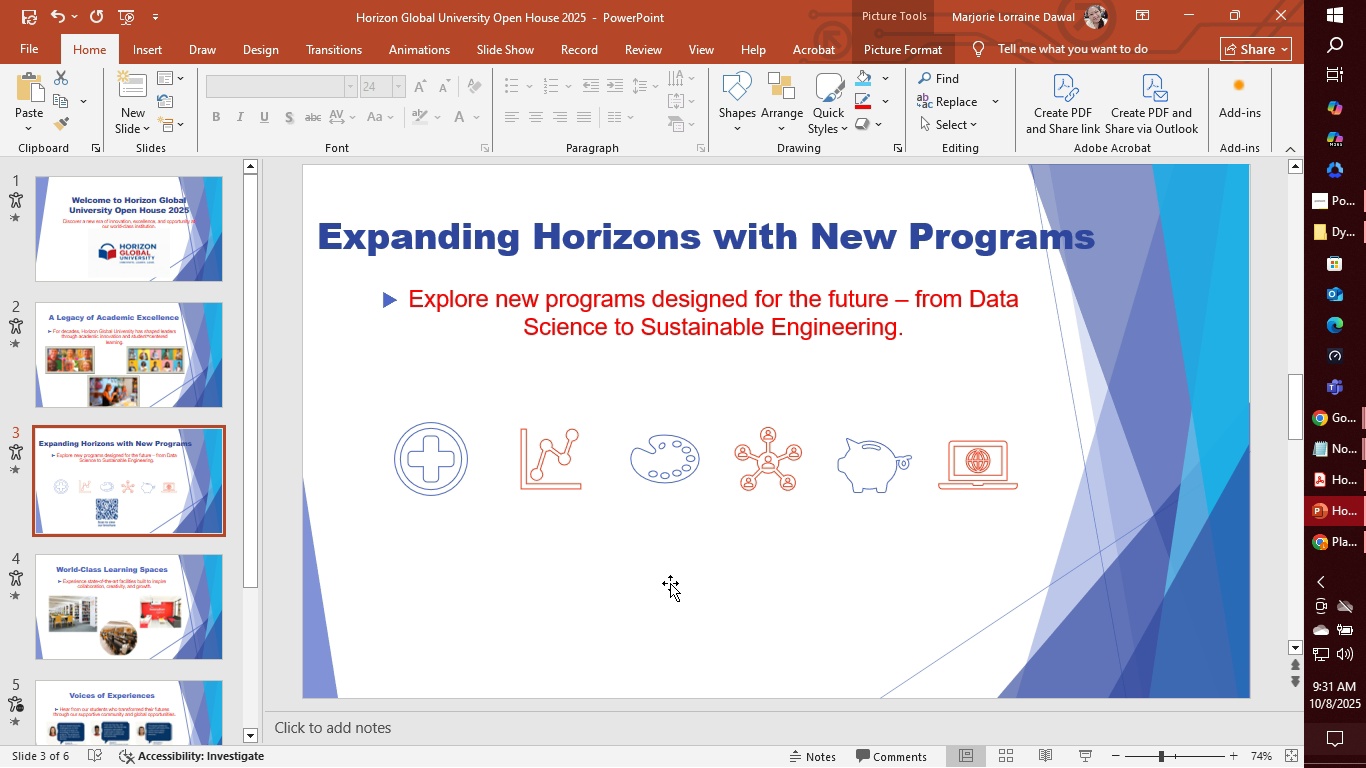 
key(Delete)
 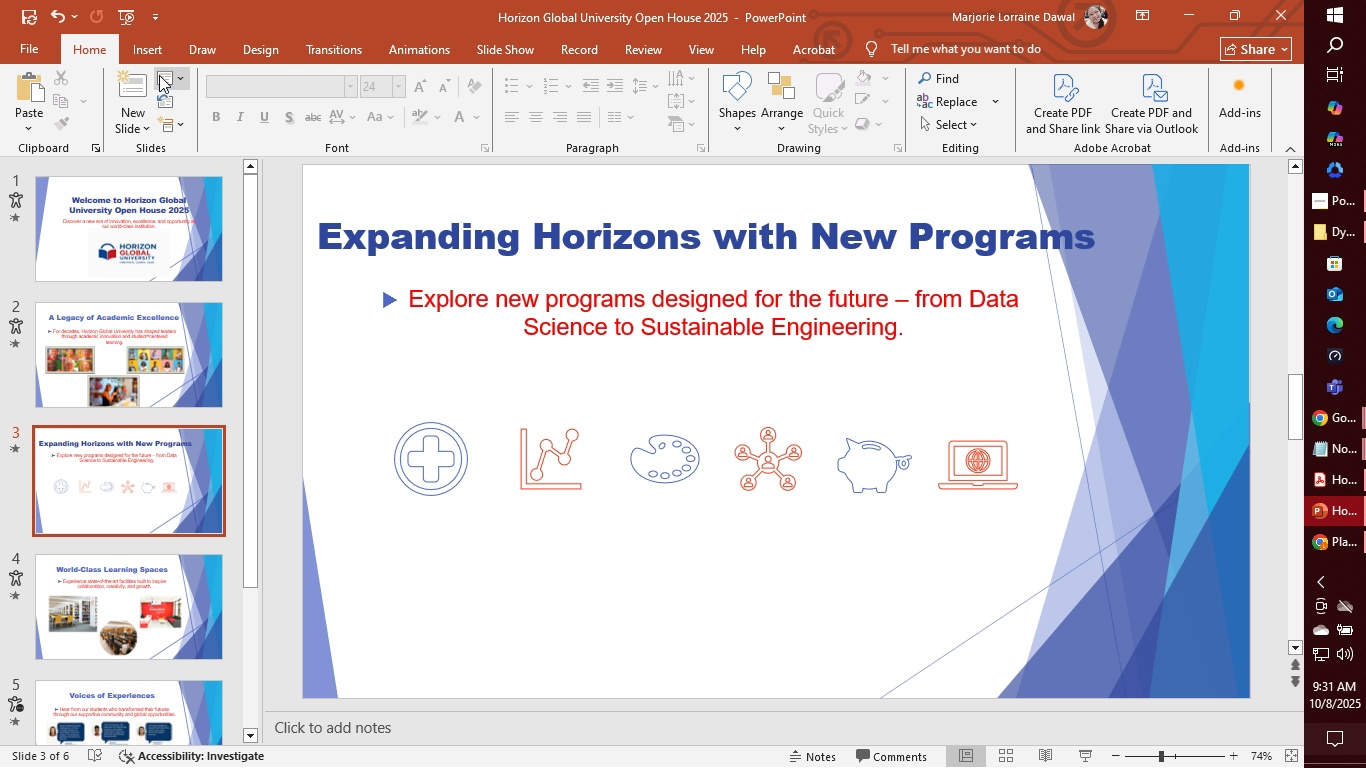 
left_click([152, 48])
 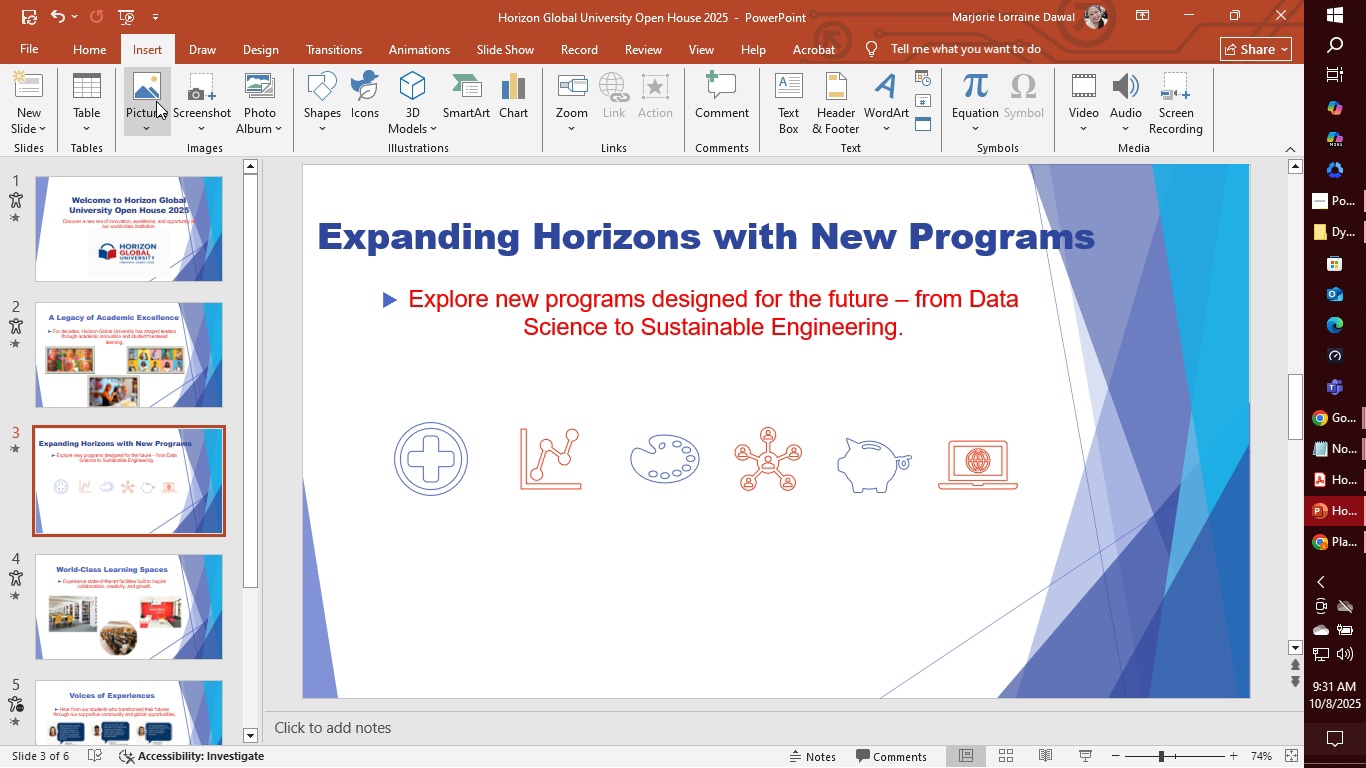 
left_click([156, 101])
 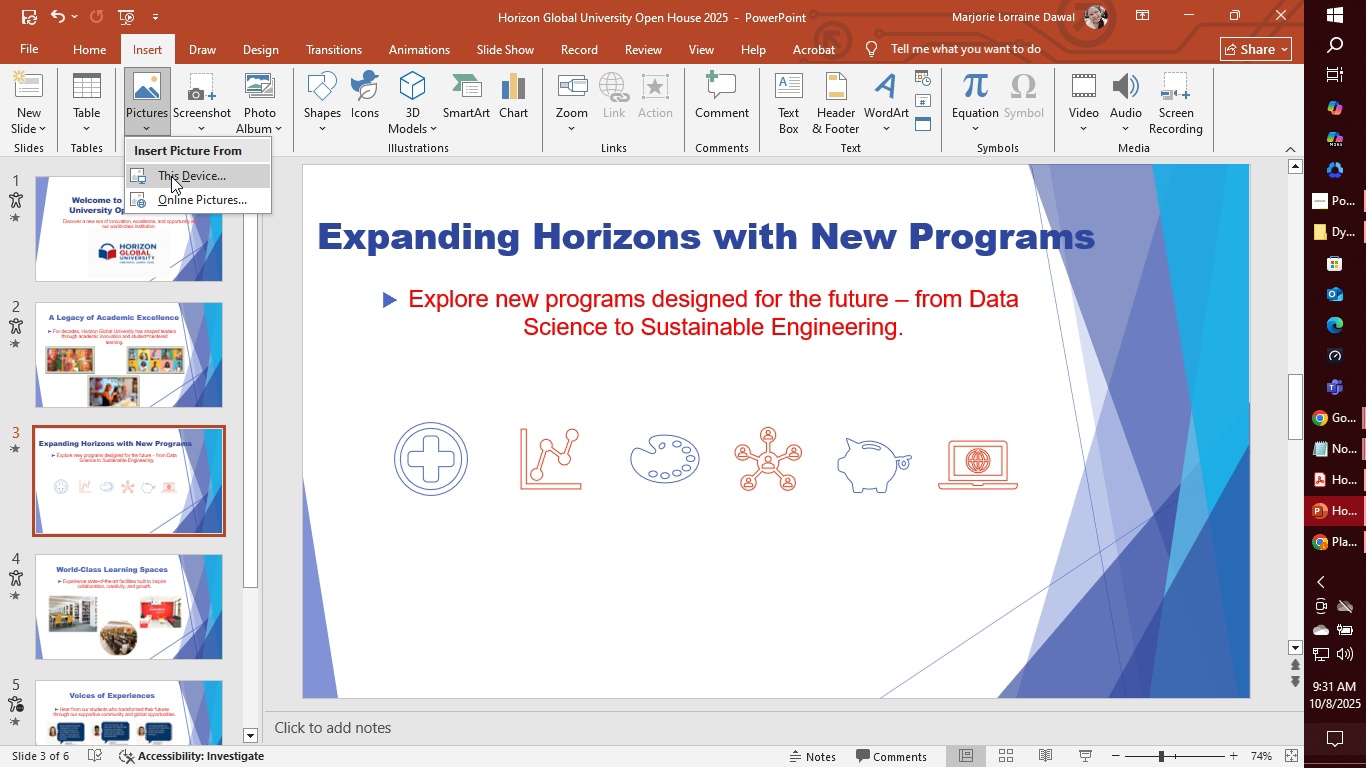 
left_click([171, 176])
 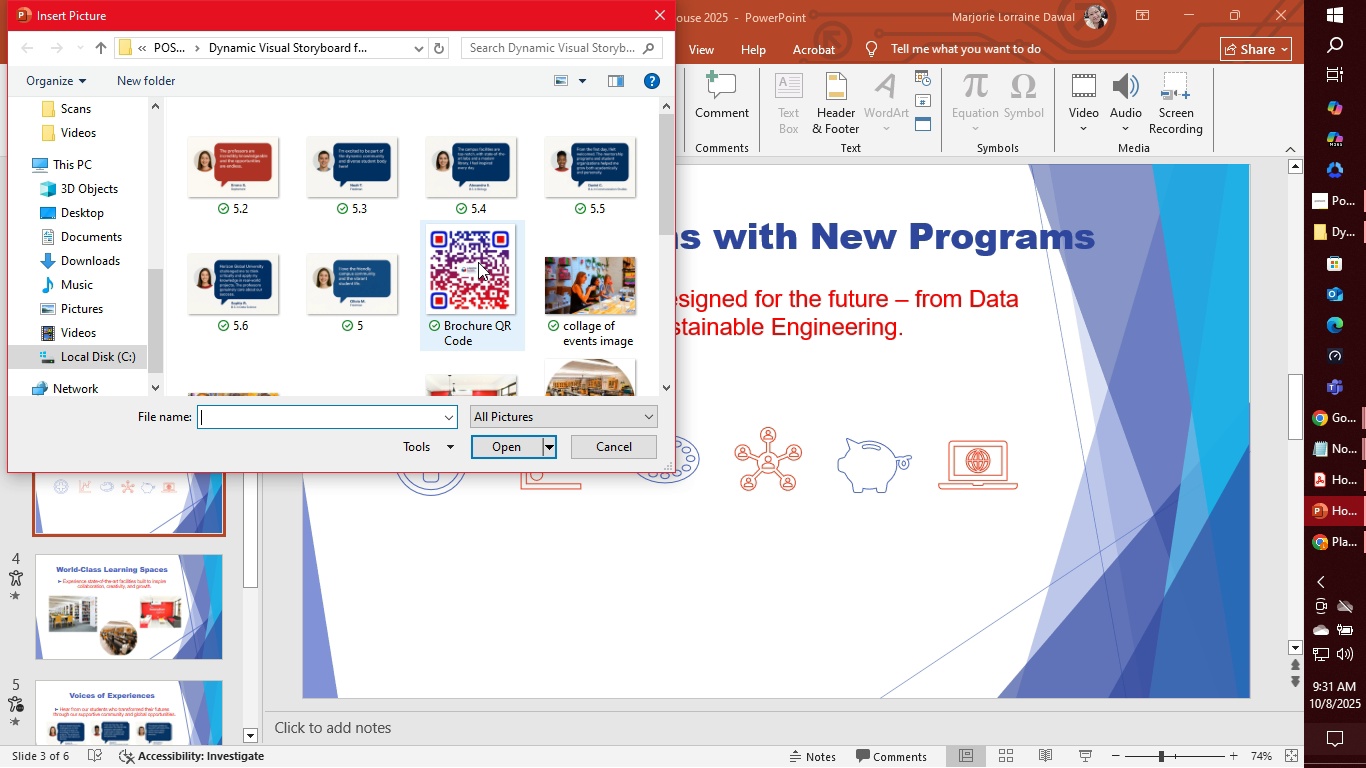 
left_click([476, 262])
 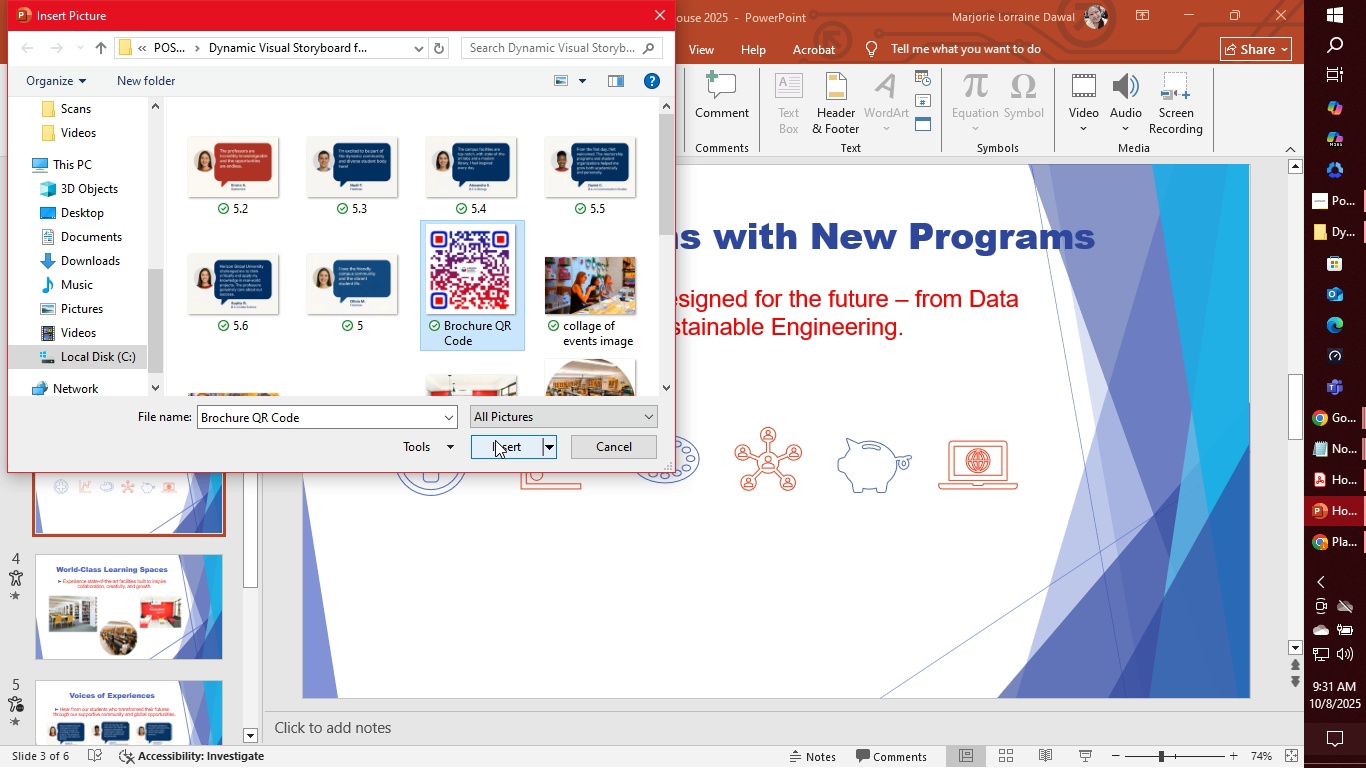 
left_click([495, 440])